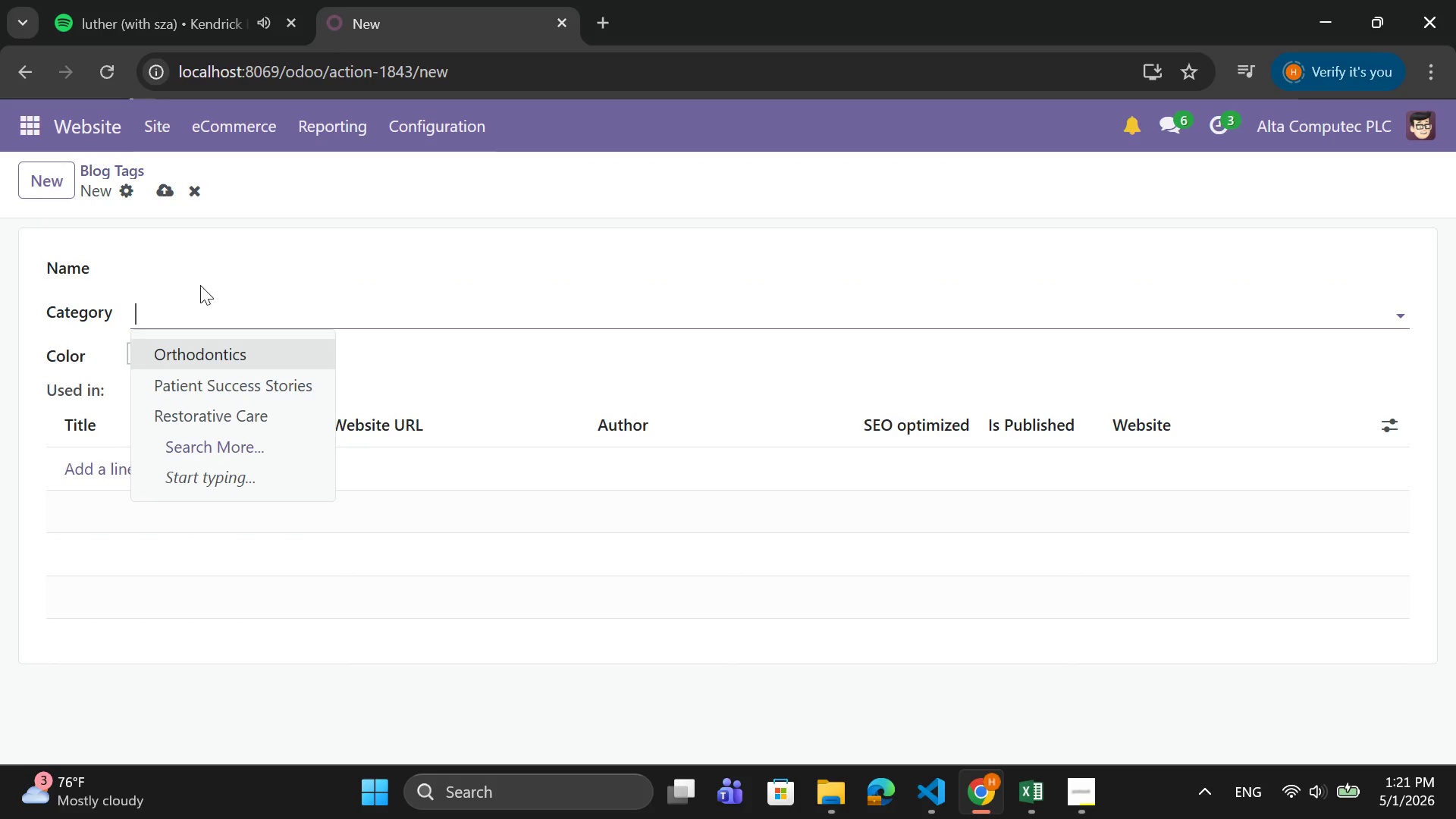 
left_click([212, 258])
 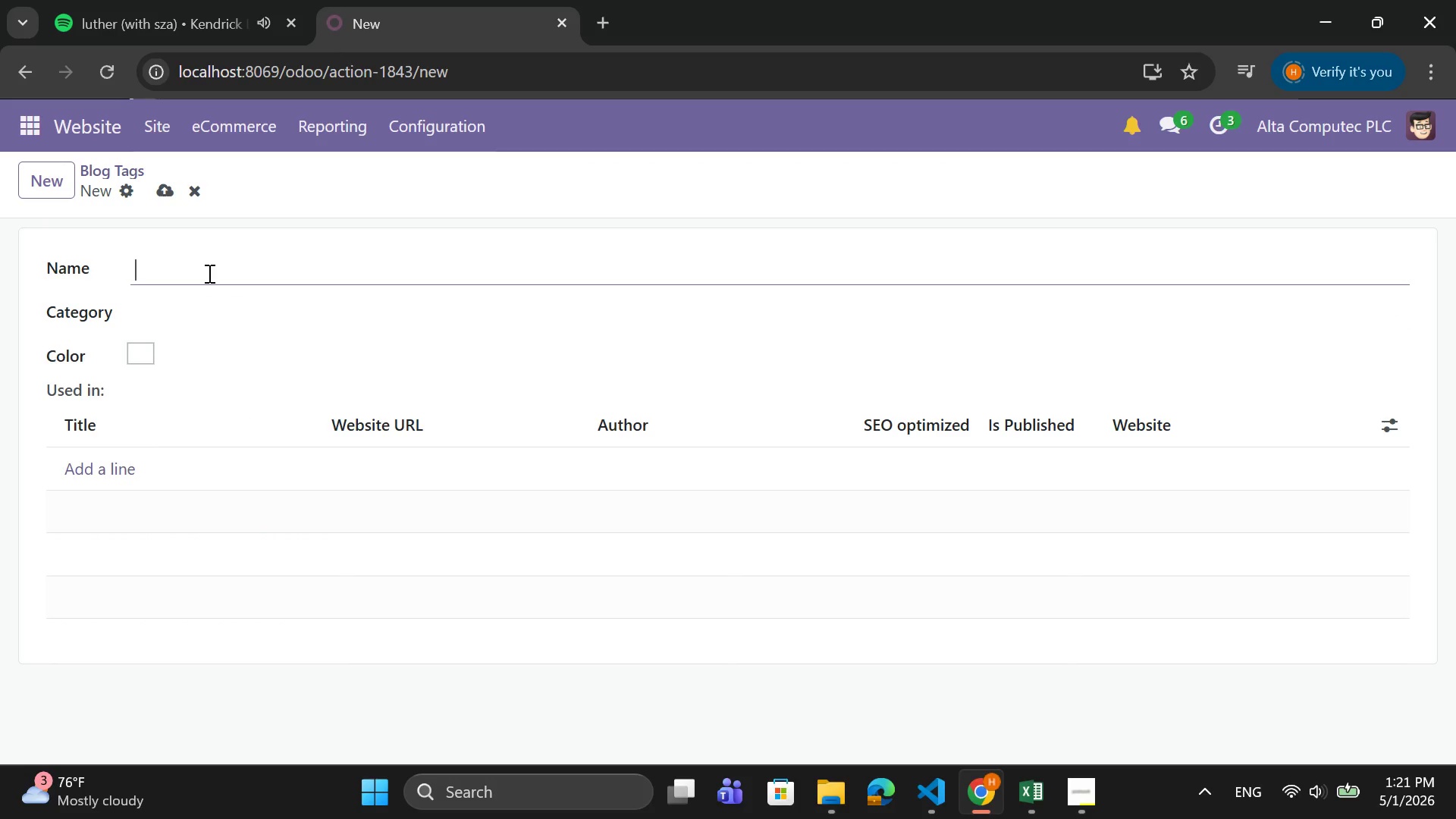 
type(Invisalaign)
key(Backspace)
key(Backspace)
key(Backspace)
key(Backspace)
key(Backspace)
key(Backspace)
type(align)
 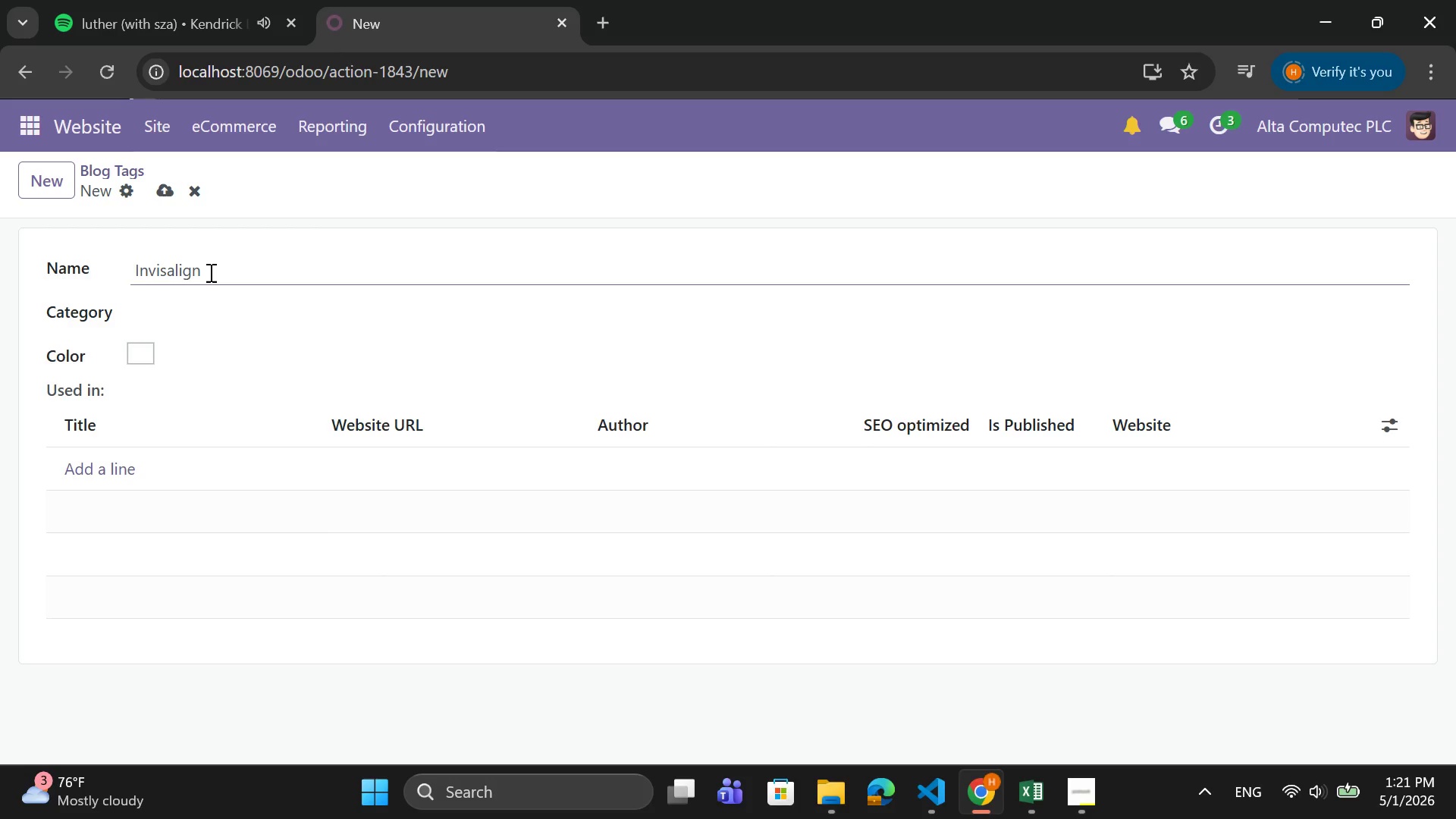 
left_click([395, 324])
 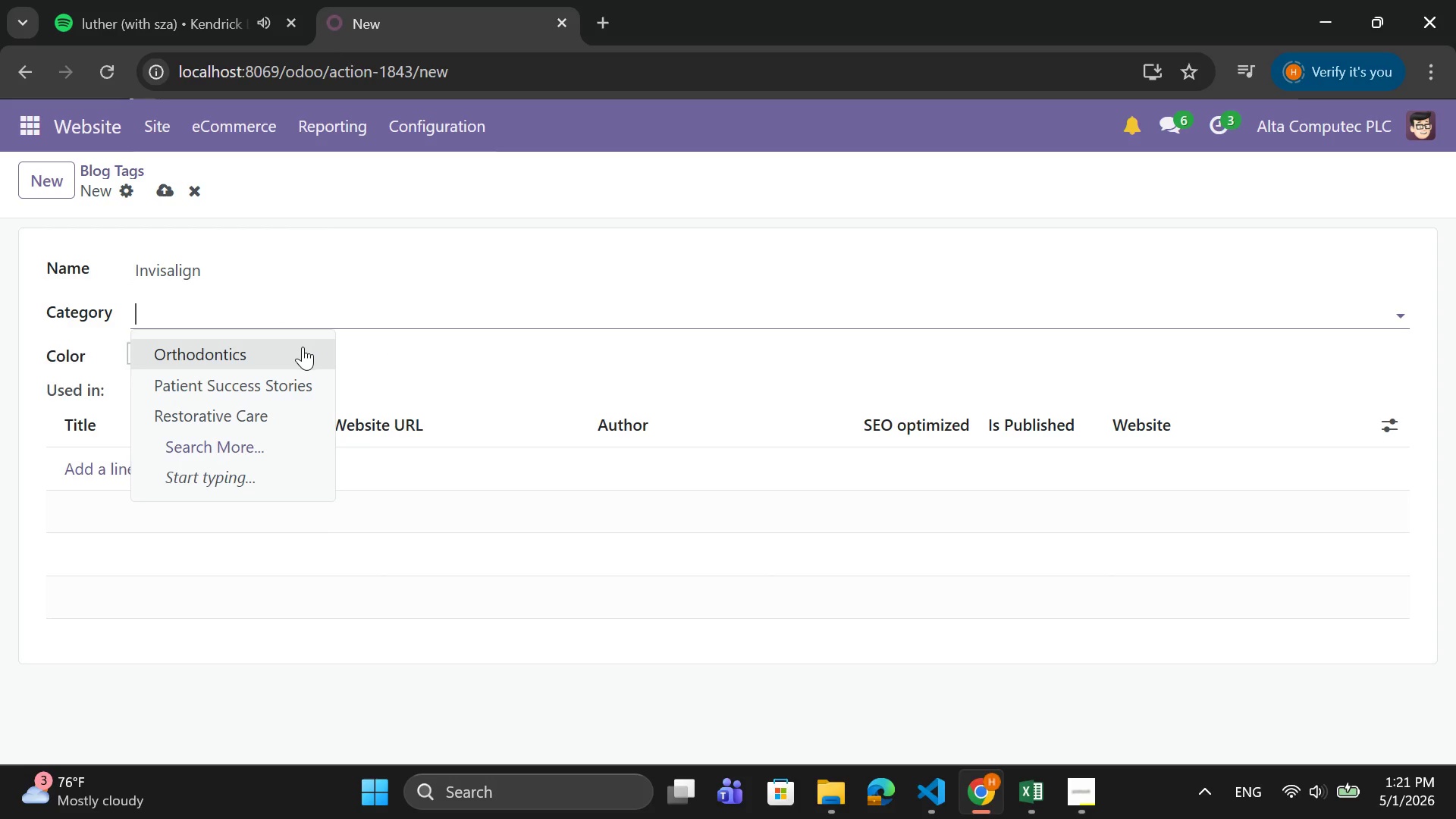 
left_click([300, 348])
 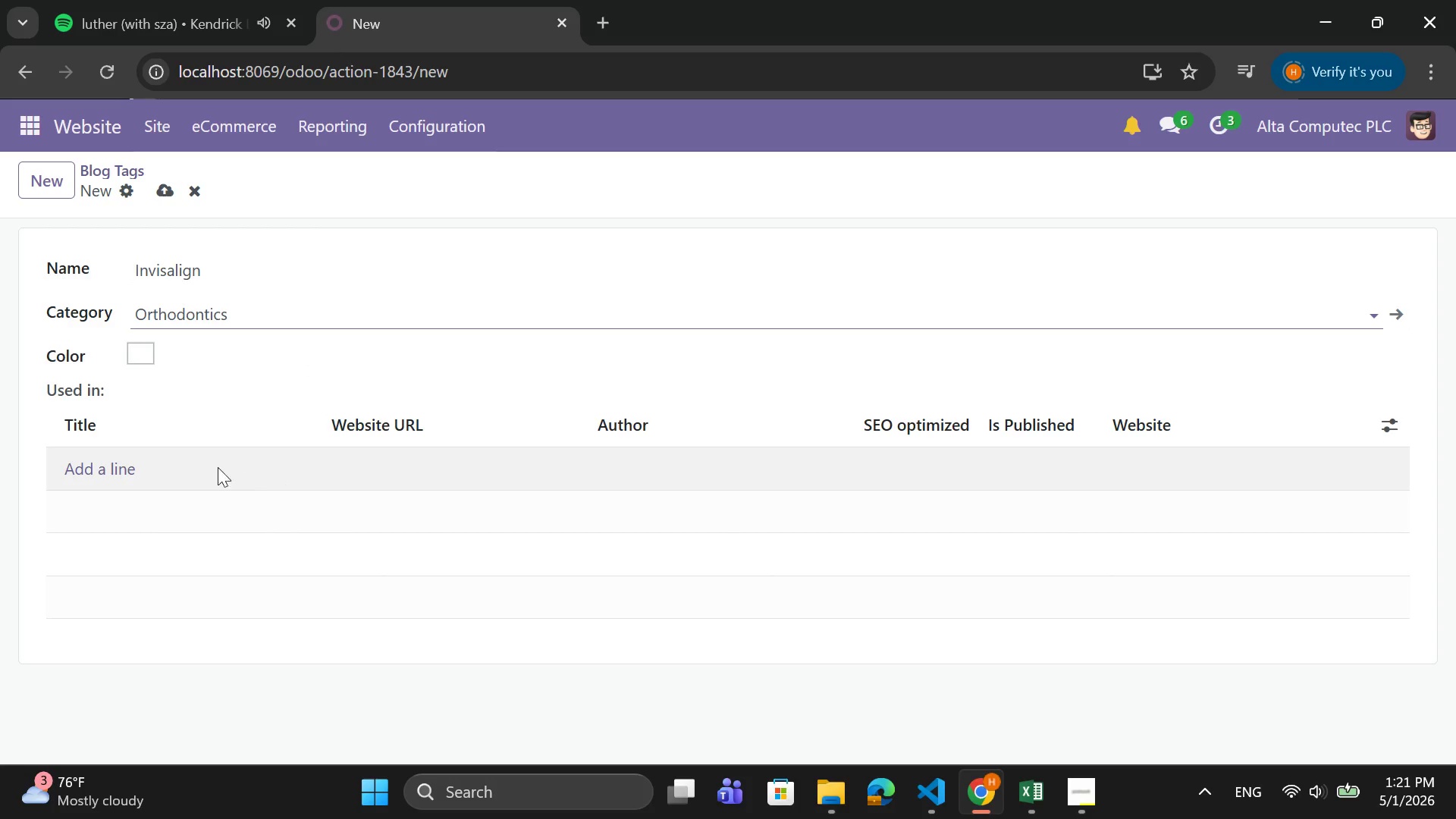 
mouse_move([149, 463])
 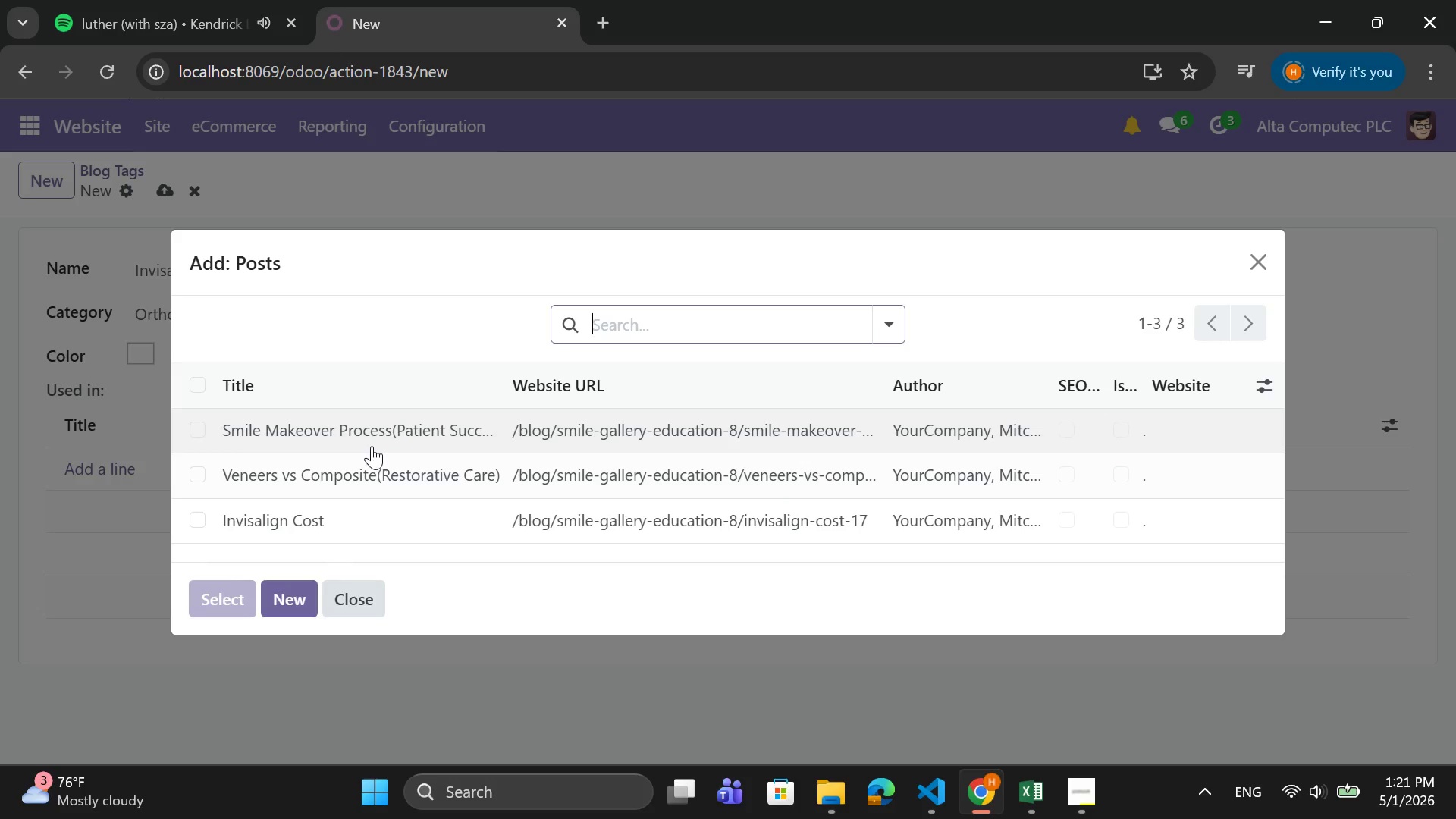 
scroll: coordinate [372, 446], scroll_direction: down, amount: 2.0
 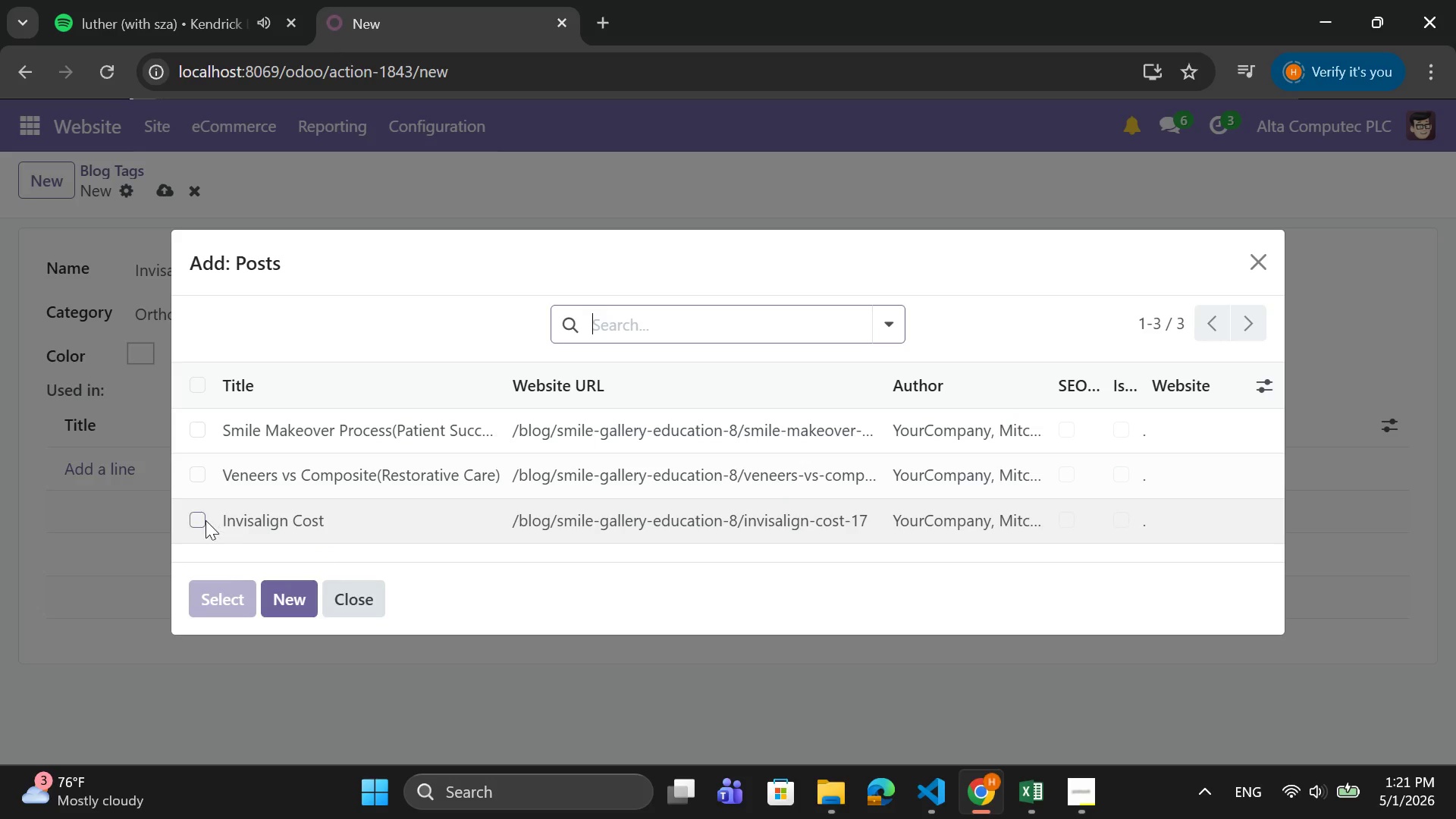 
left_click([204, 521])
 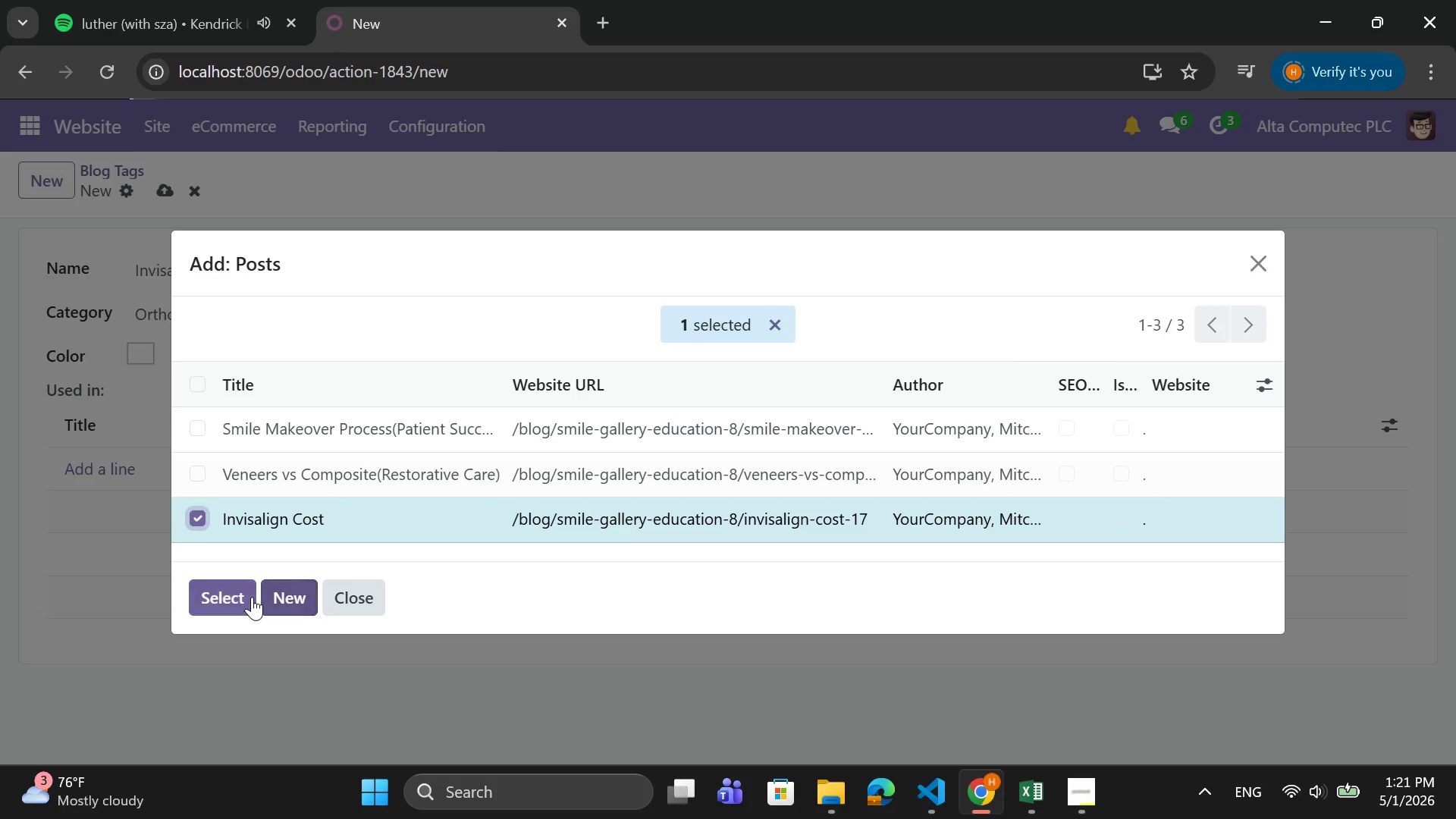 
left_click([242, 598])
 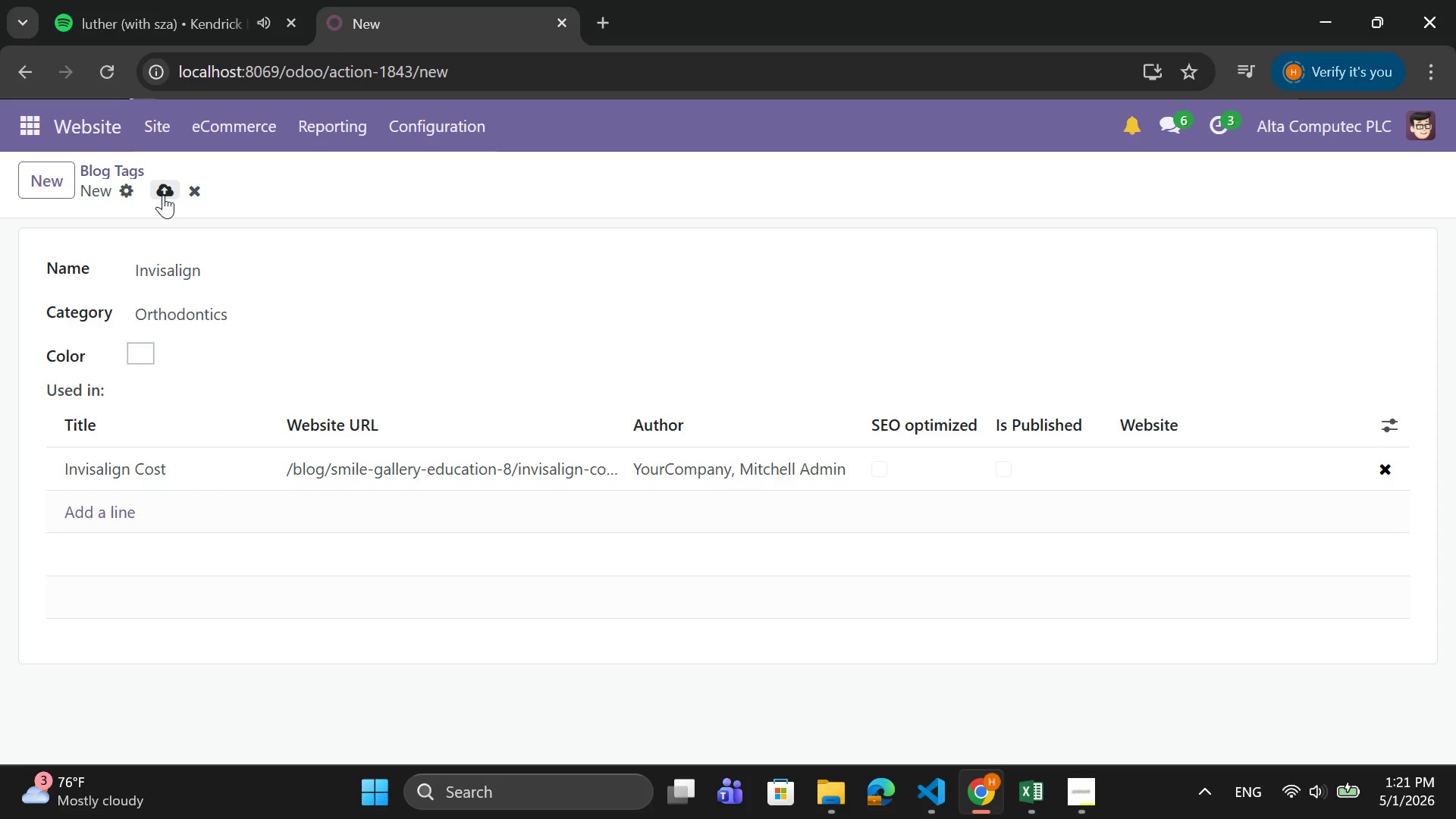 
left_click([163, 195])
 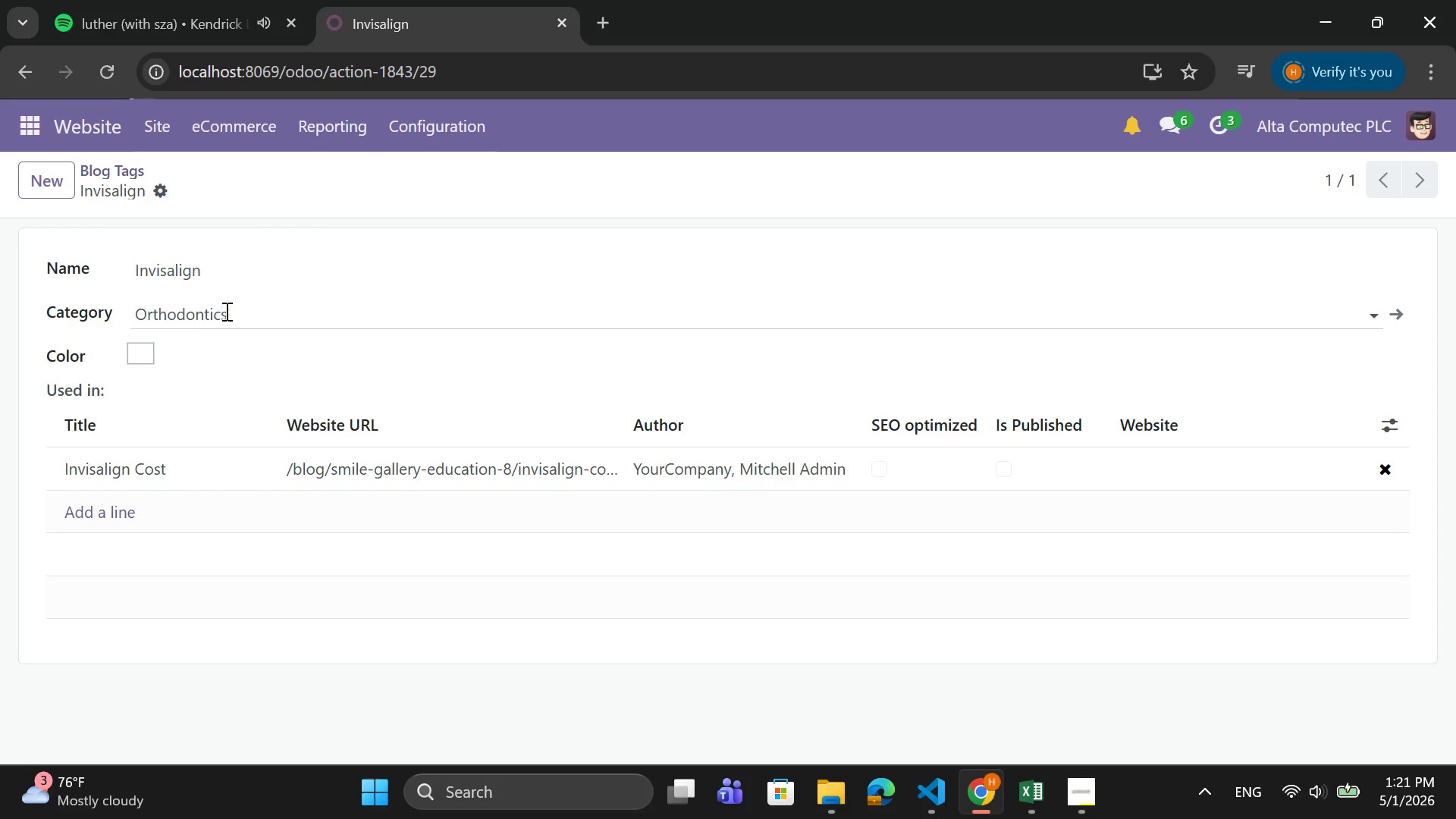 
left_click([235, 315])
 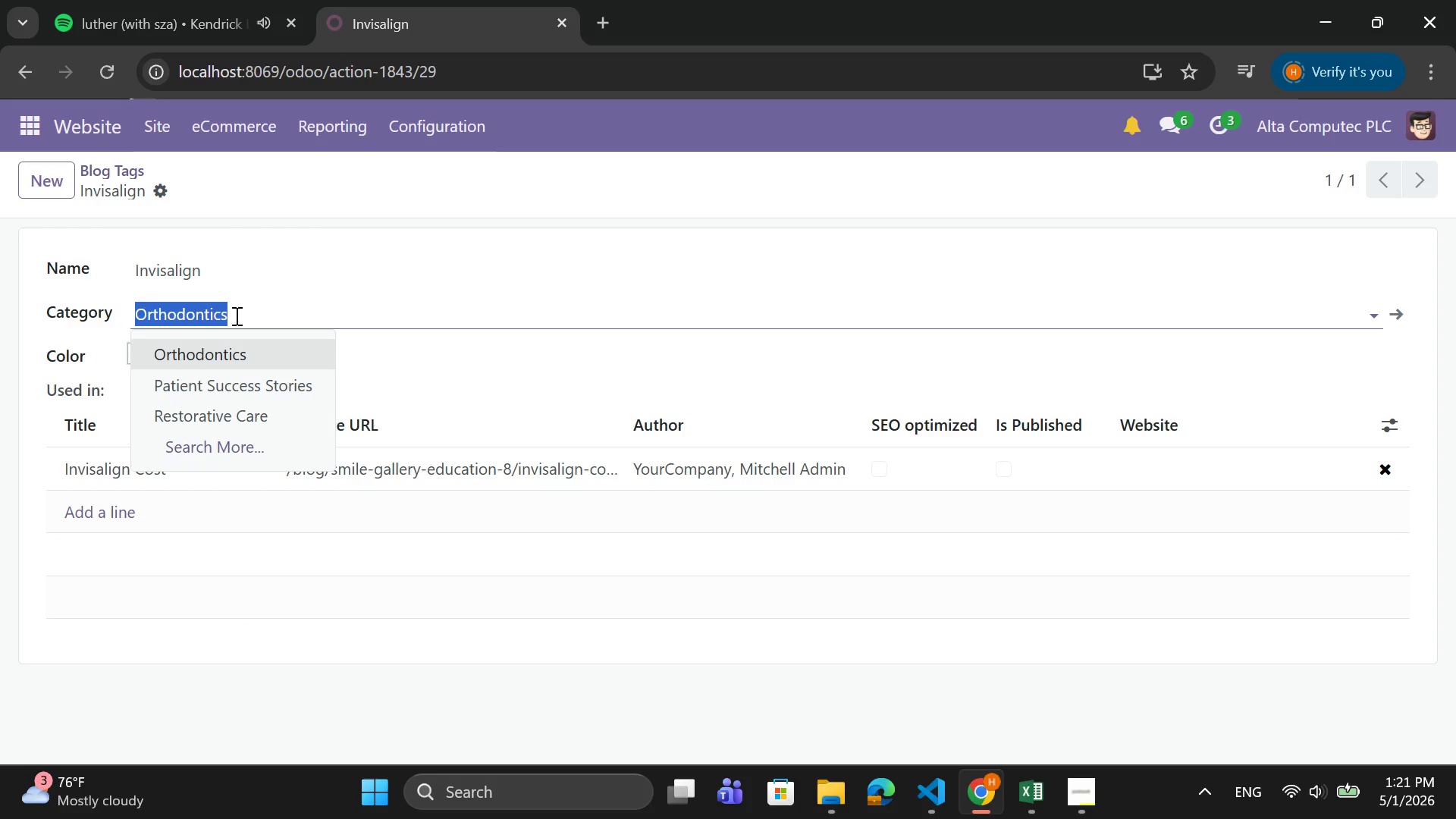 
left_click([235, 315])
 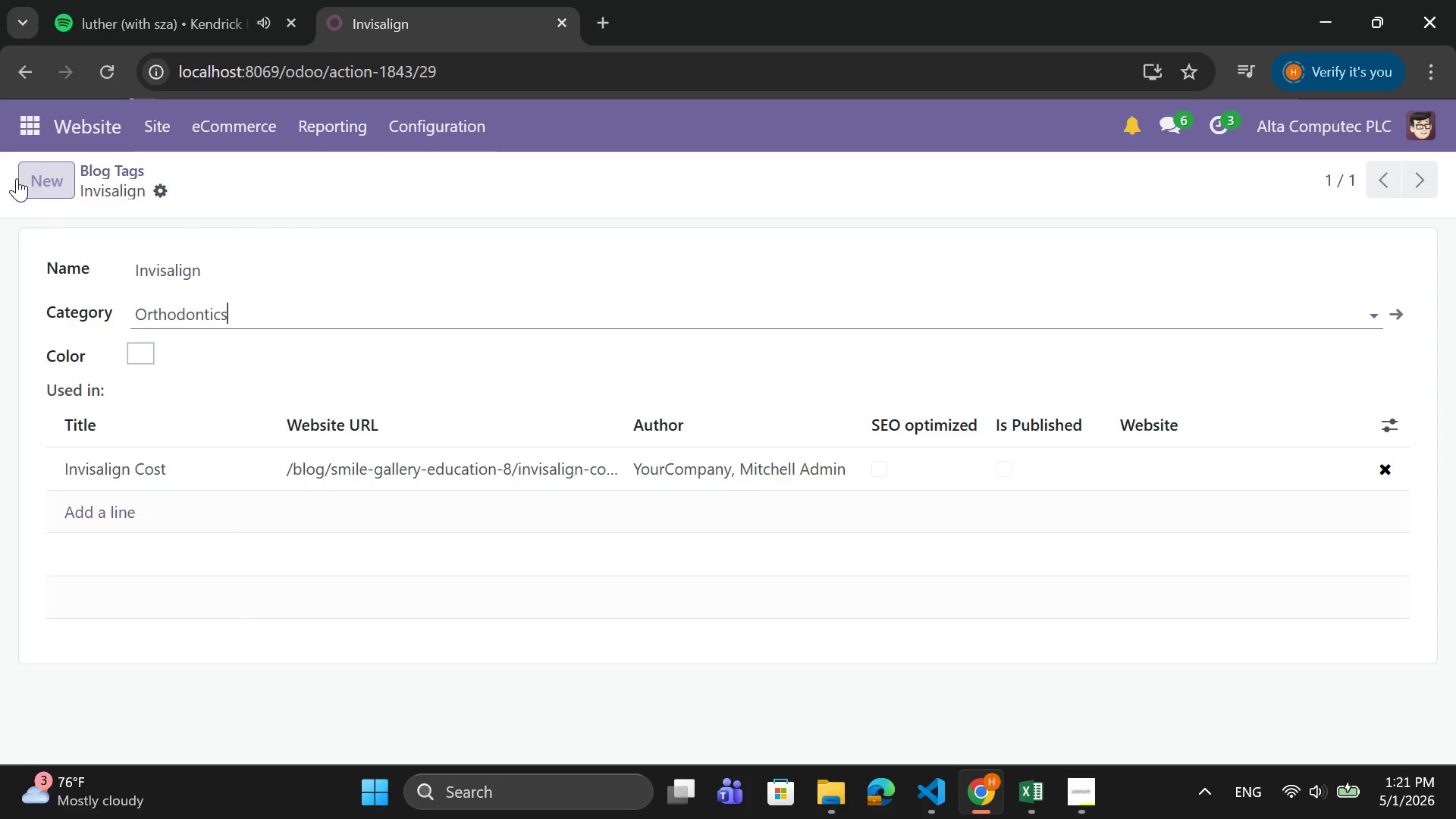 
left_click([28, 176])
 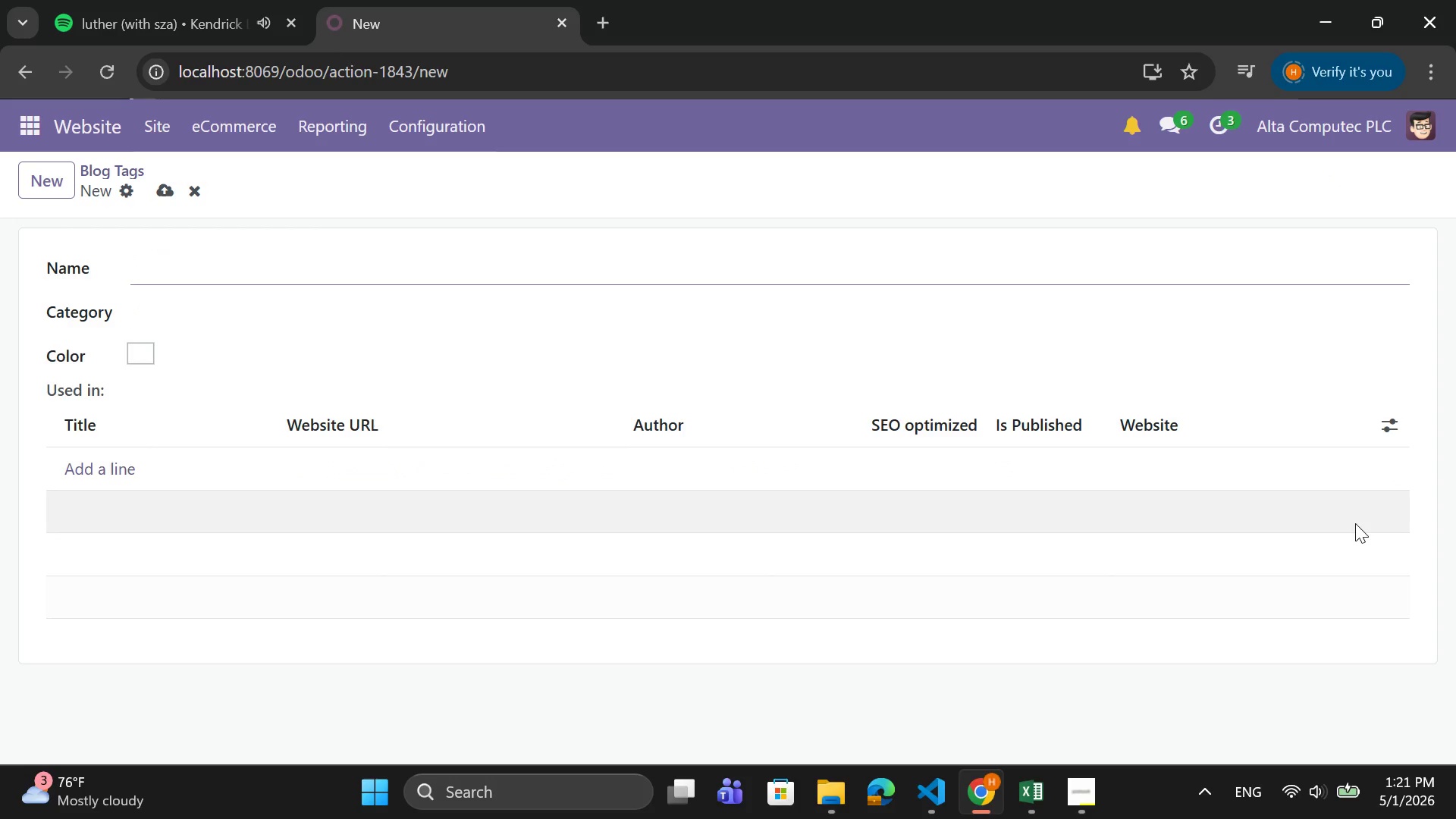 
type(Clear Aligners)
 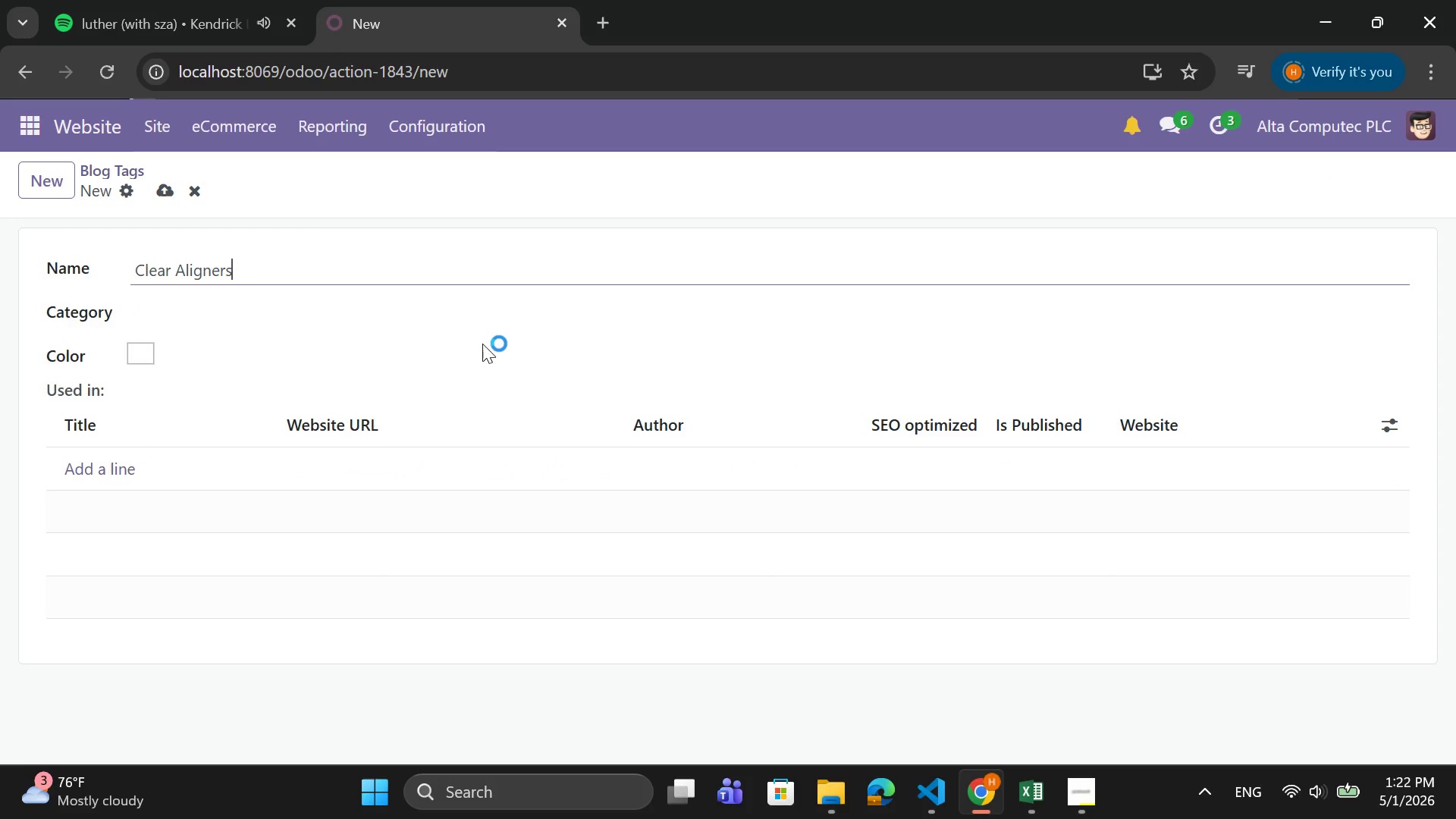 
left_click([479, 325])
 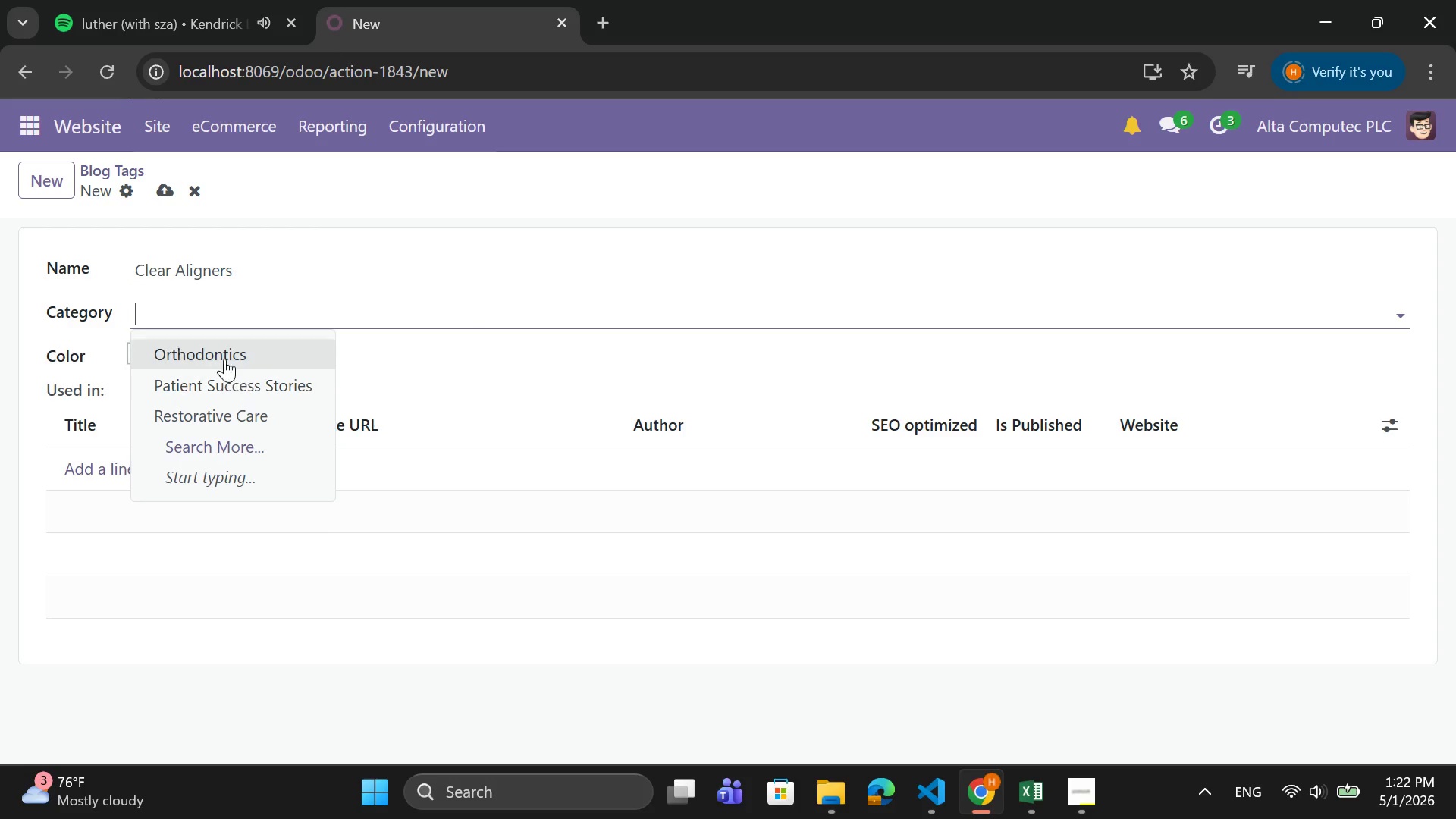 
left_click([224, 353])
 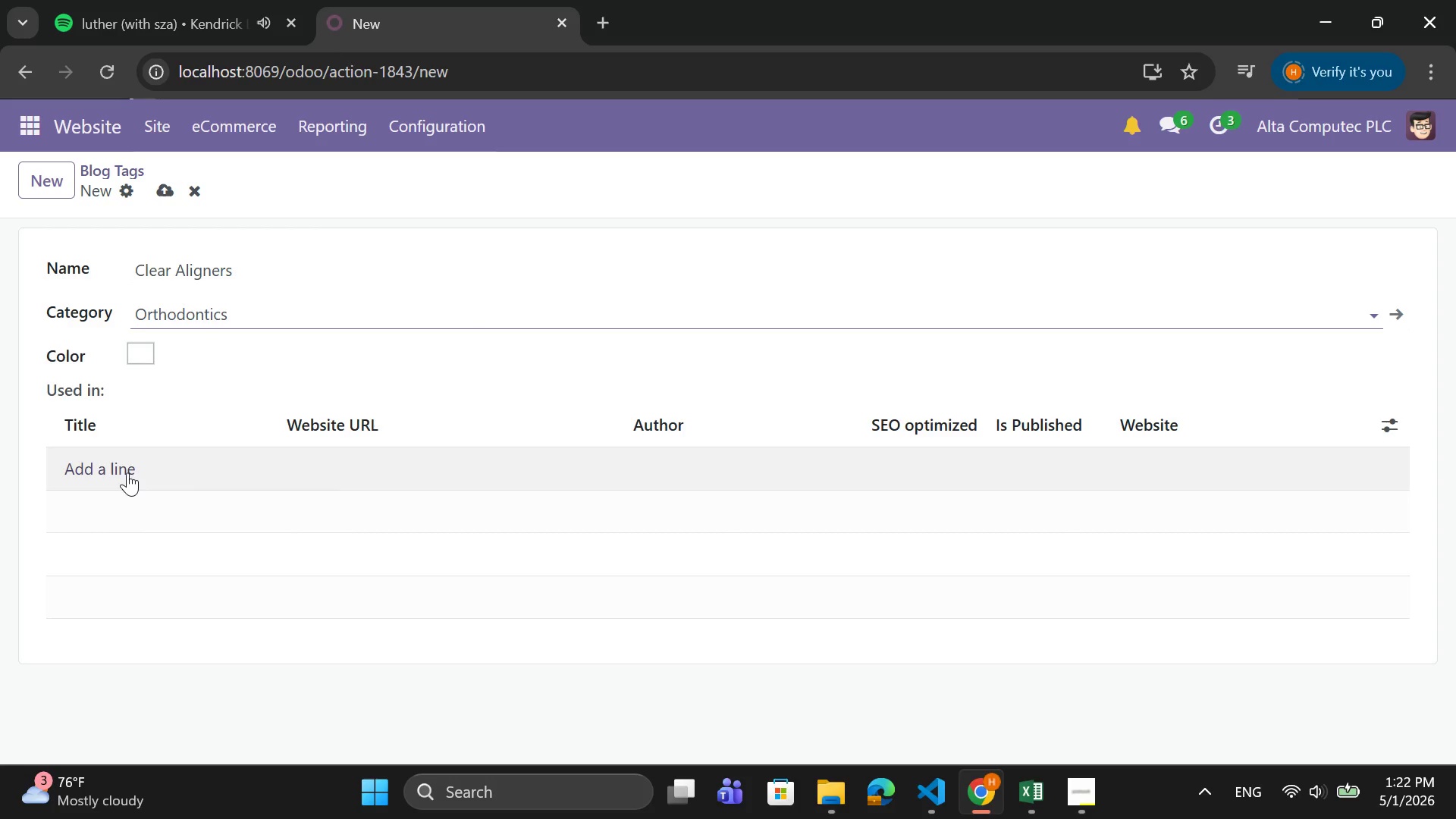 
left_click([122, 475])
 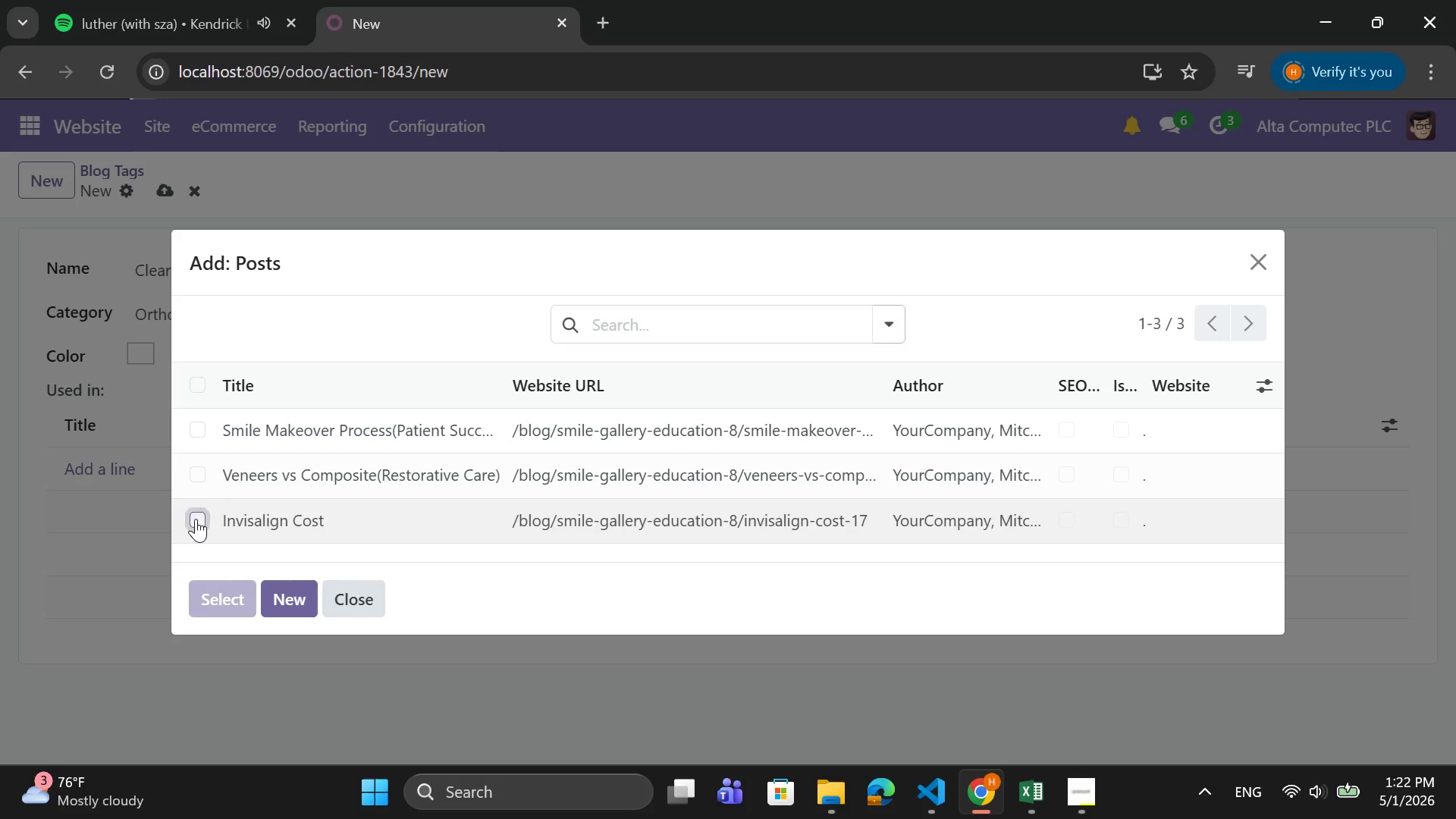 
left_click([207, 592])
 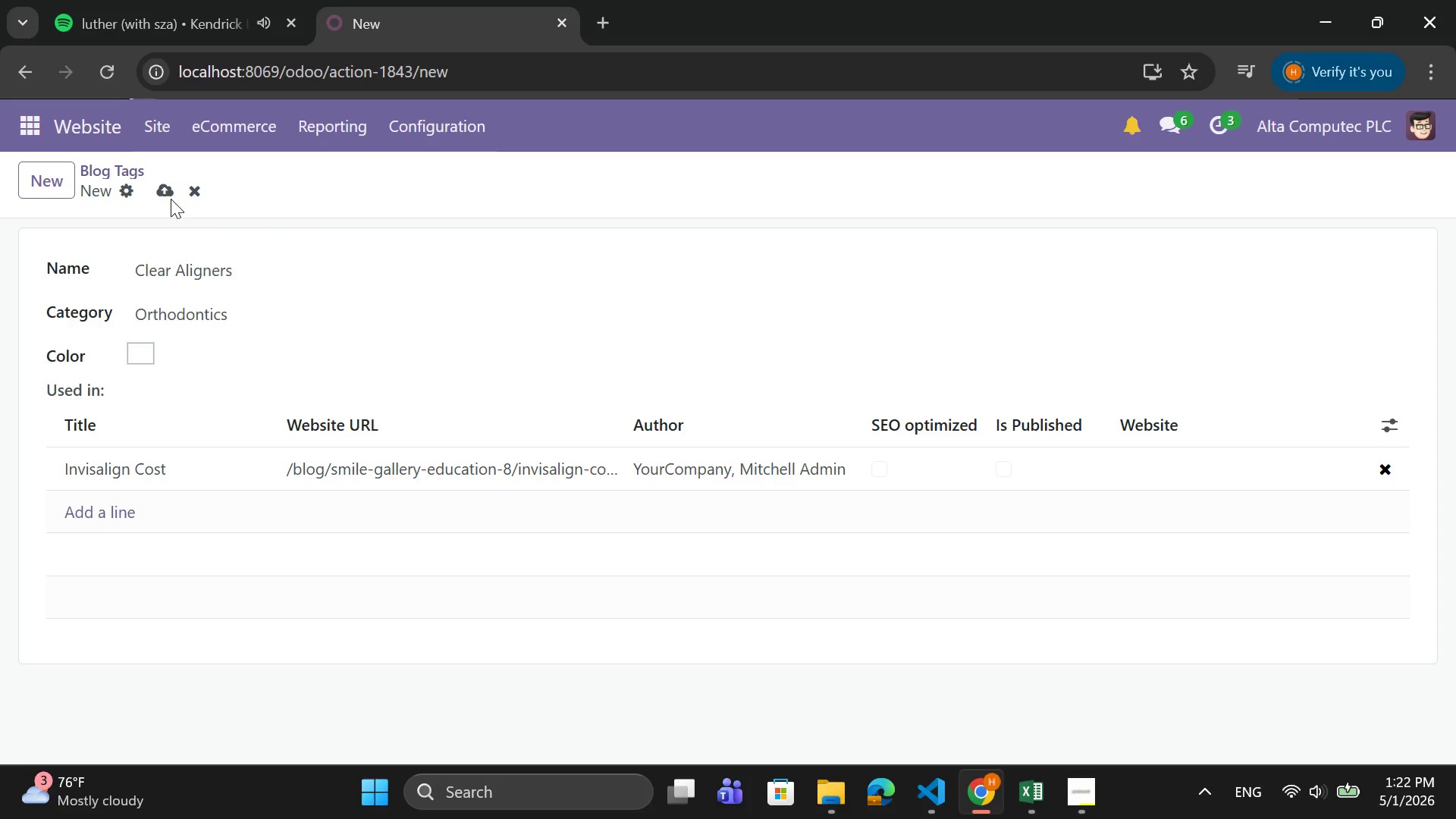 
left_click([167, 194])
 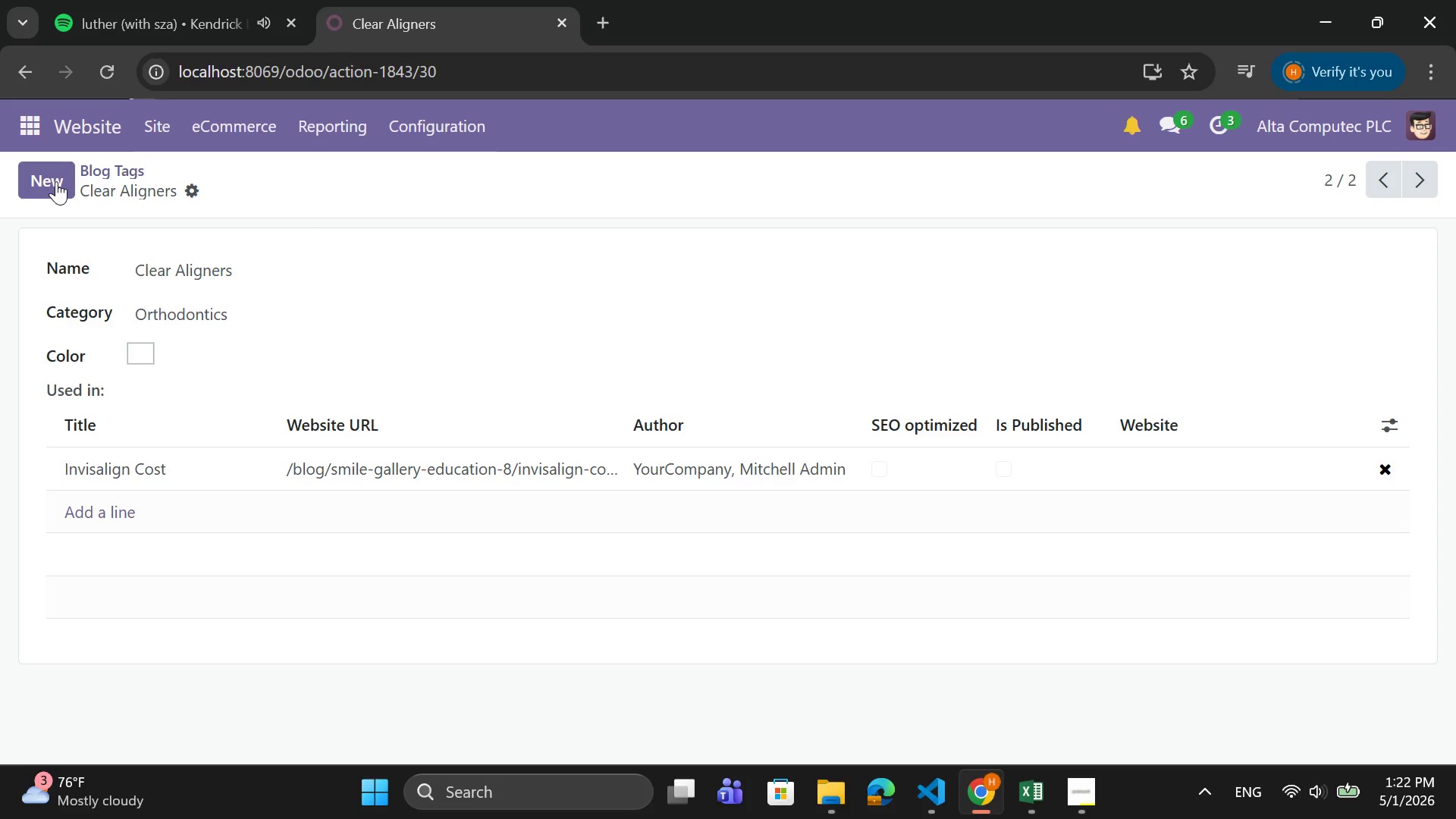 
left_click([56, 181])
 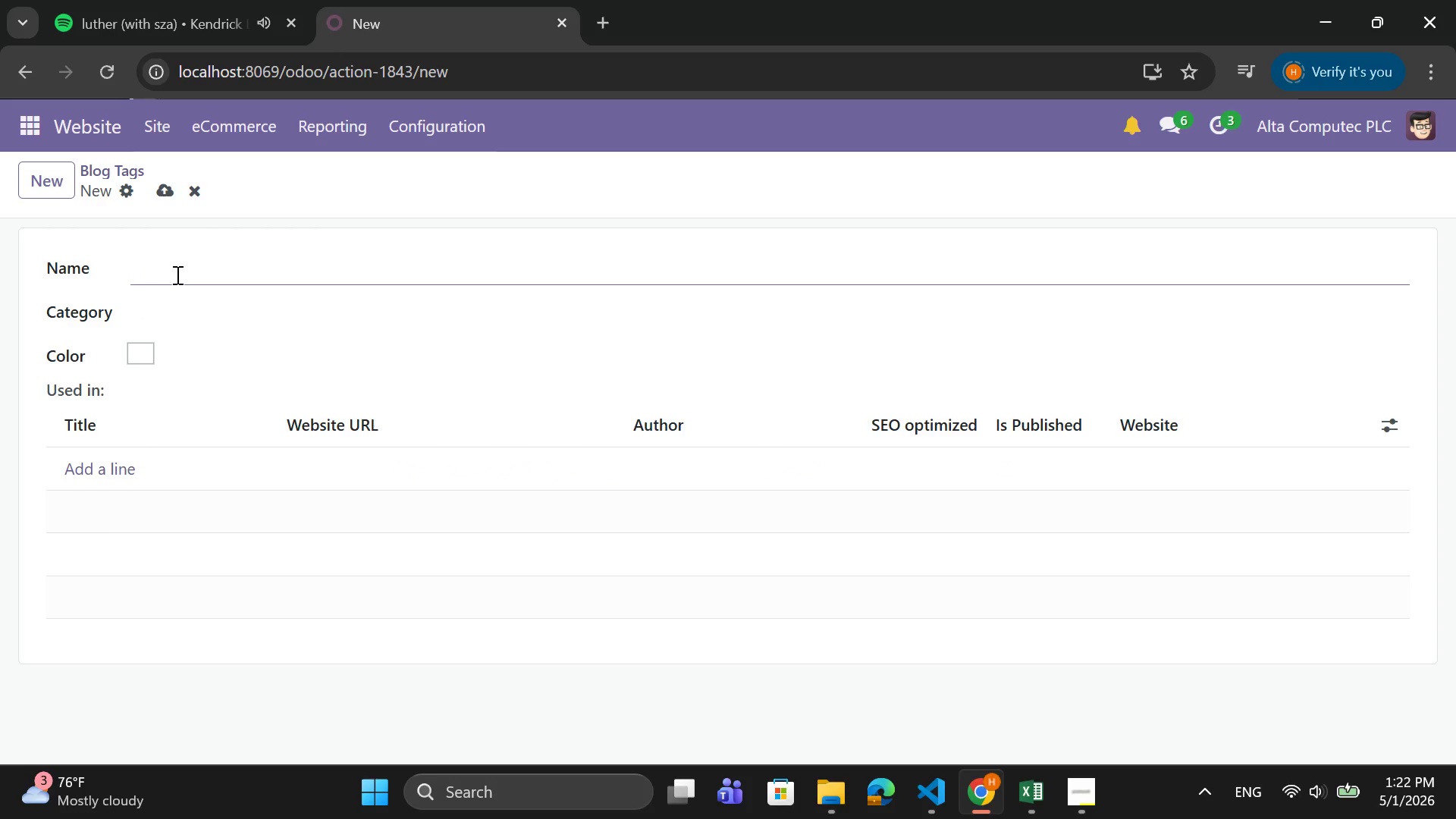 
left_click([176, 275])
 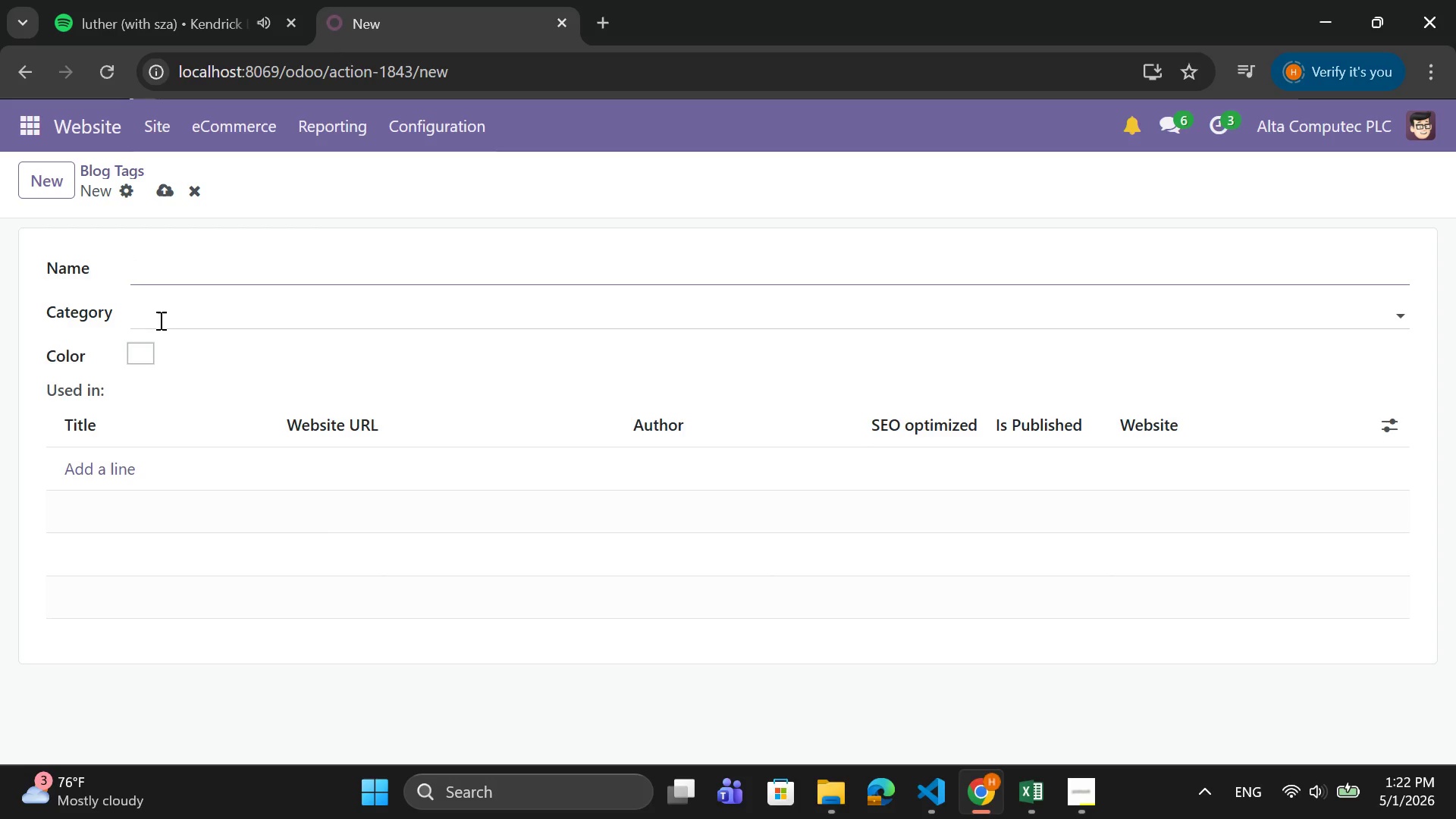 
type(P)
key(Backspace)
type(Orthodontics)
 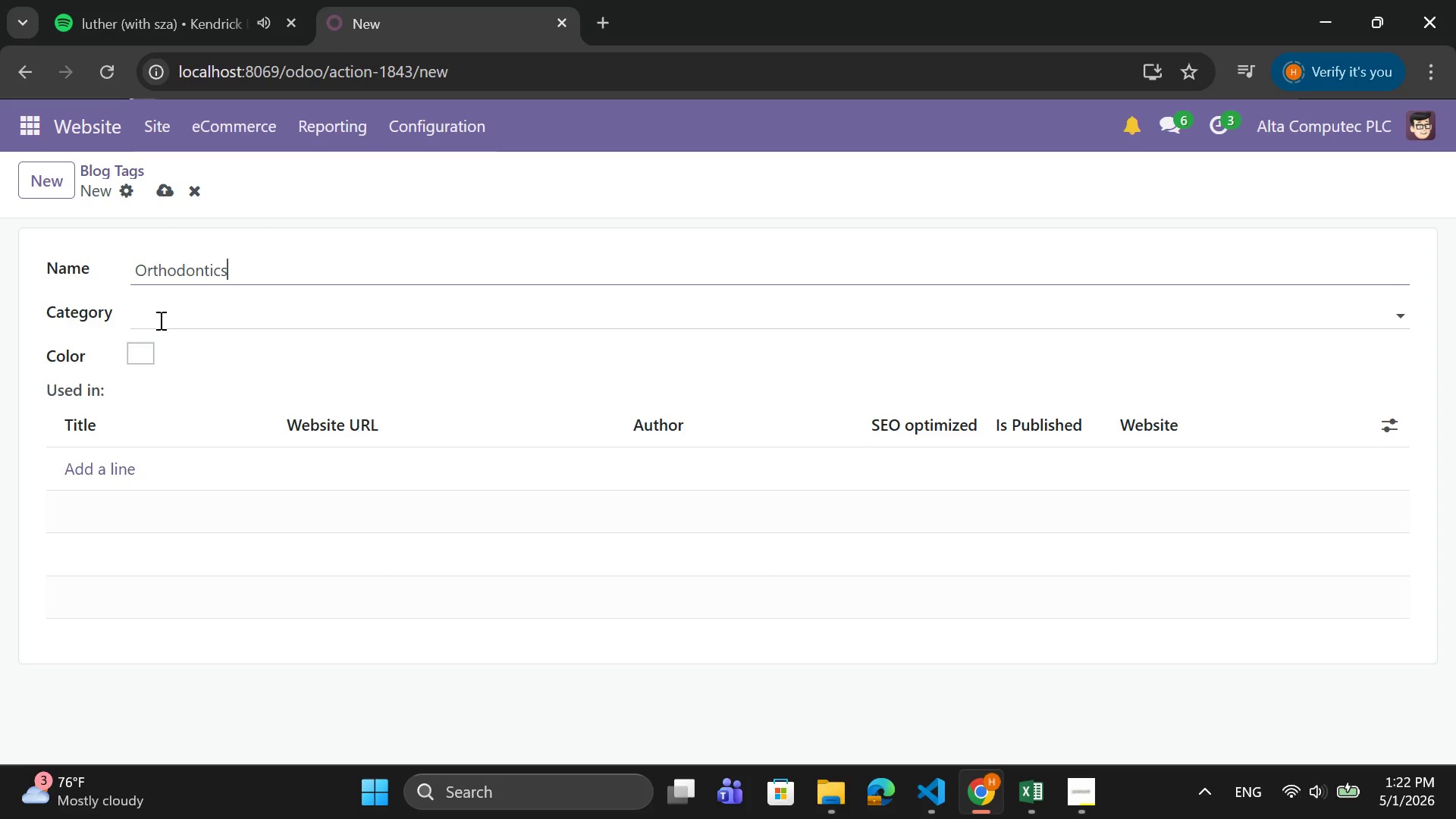 
left_click([160, 318])
 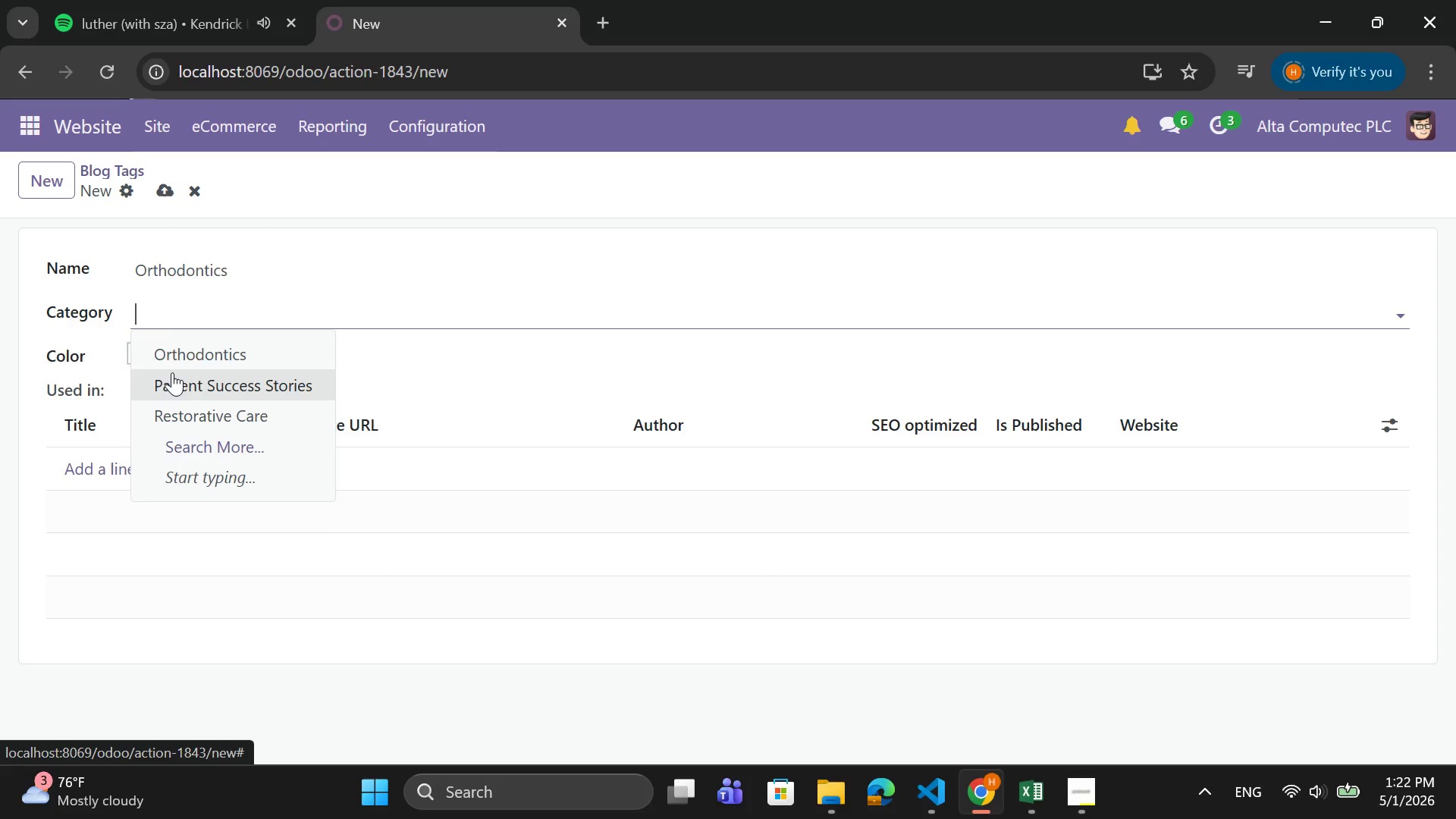 
left_click([176, 357])
 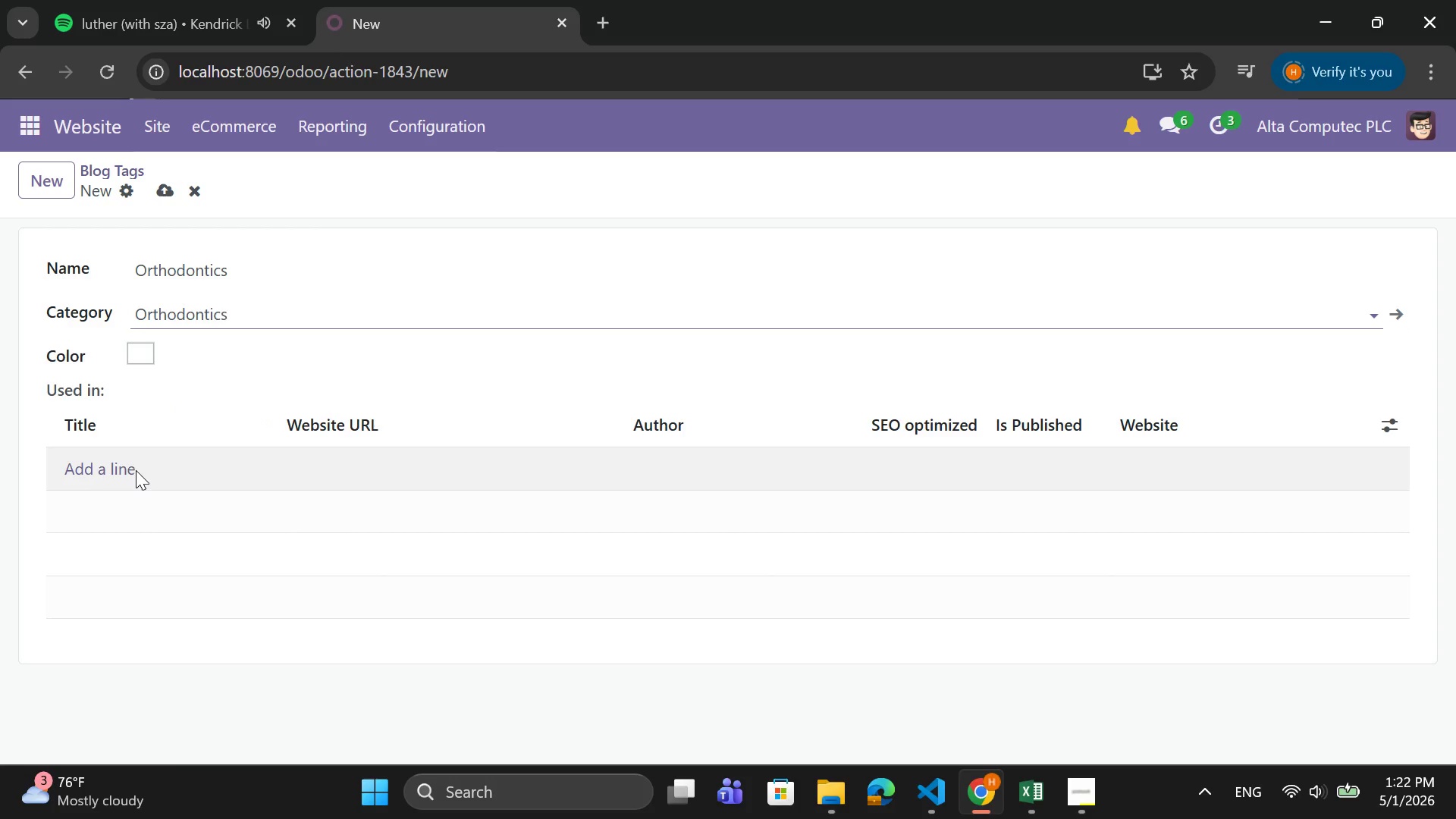 
left_click([114, 469])
 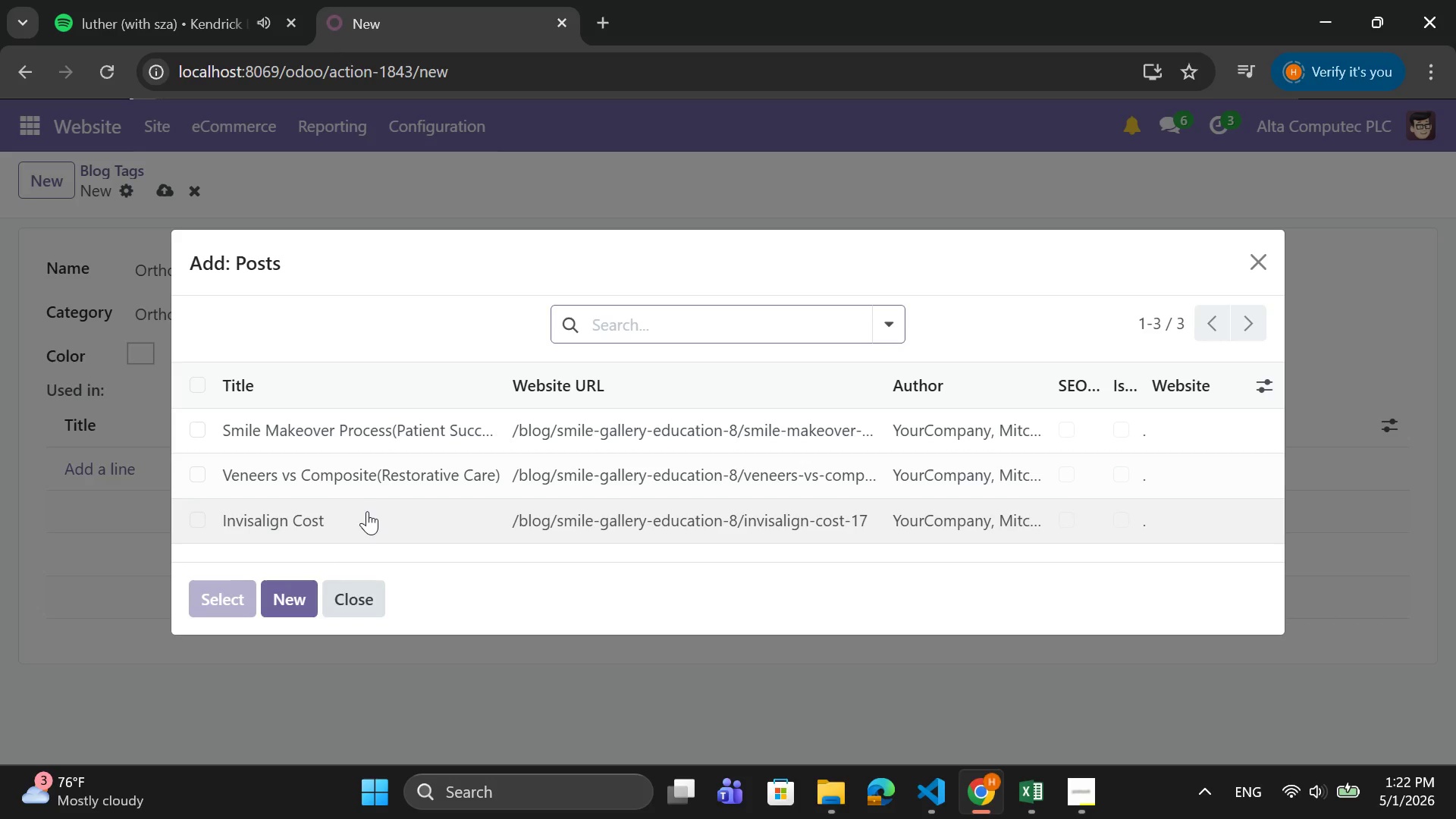 
scroll: coordinate [363, 512], scroll_direction: down, amount: 1.0
 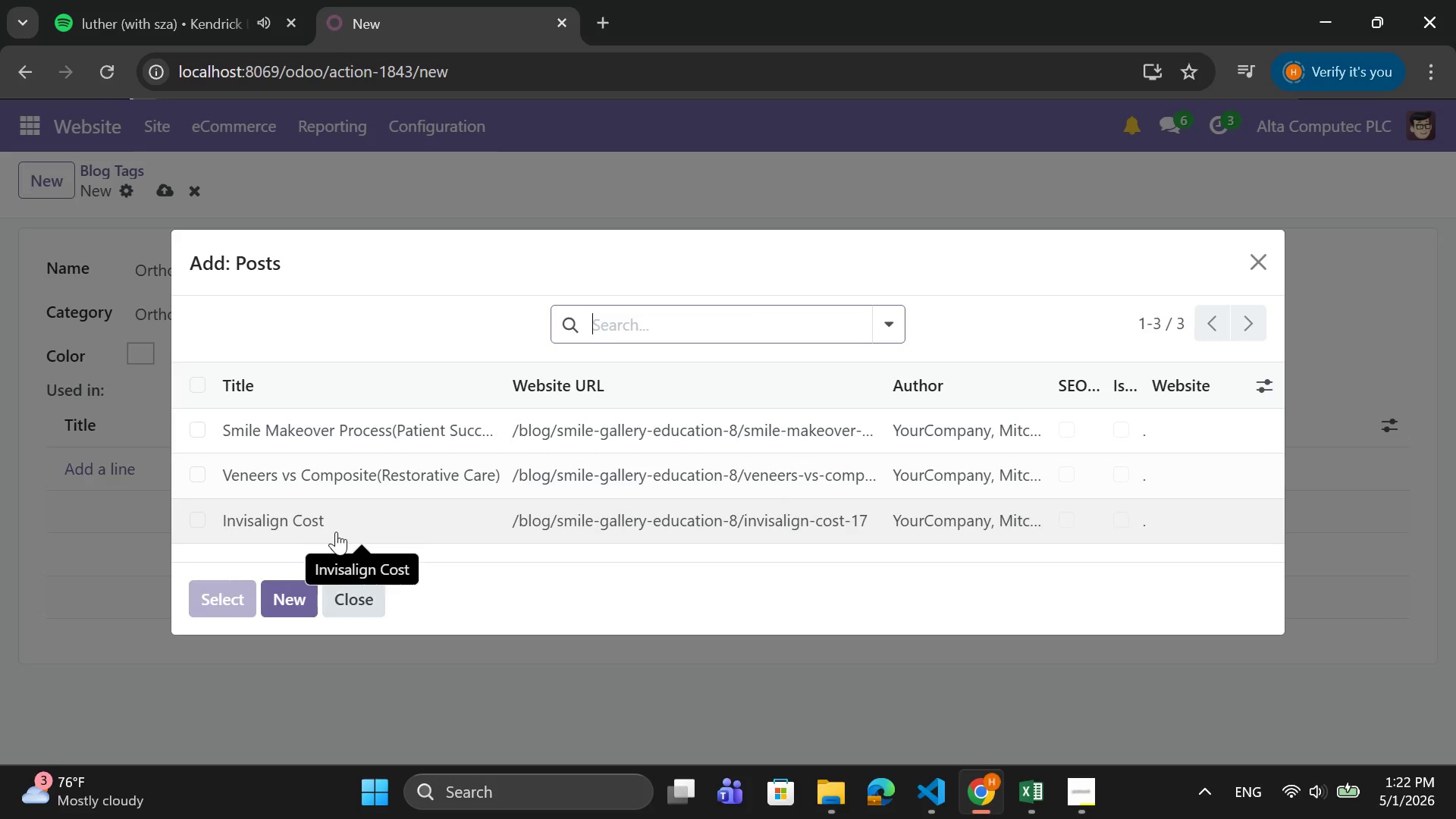 
left_click([335, 529])
 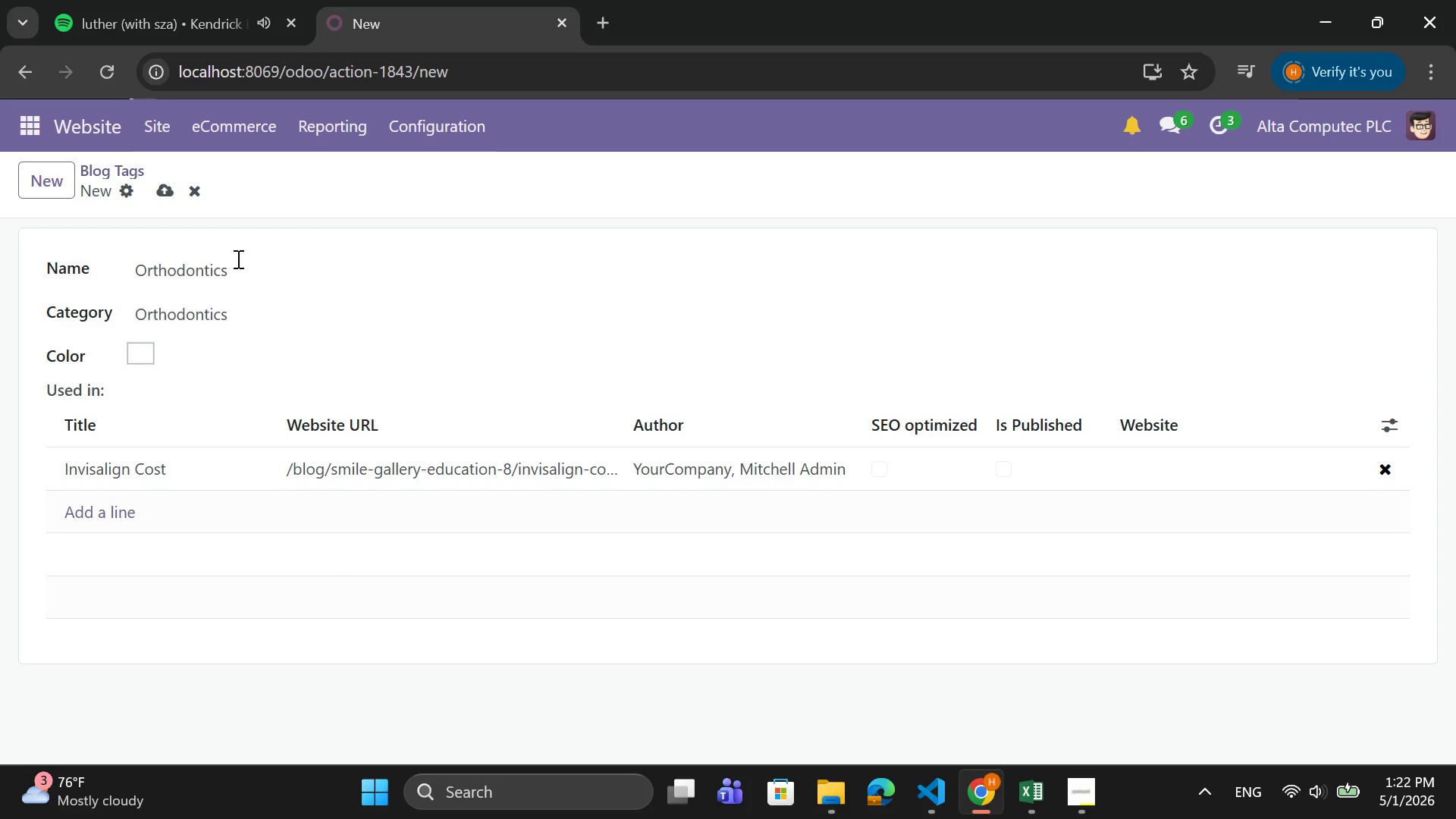 
left_click([166, 199])
 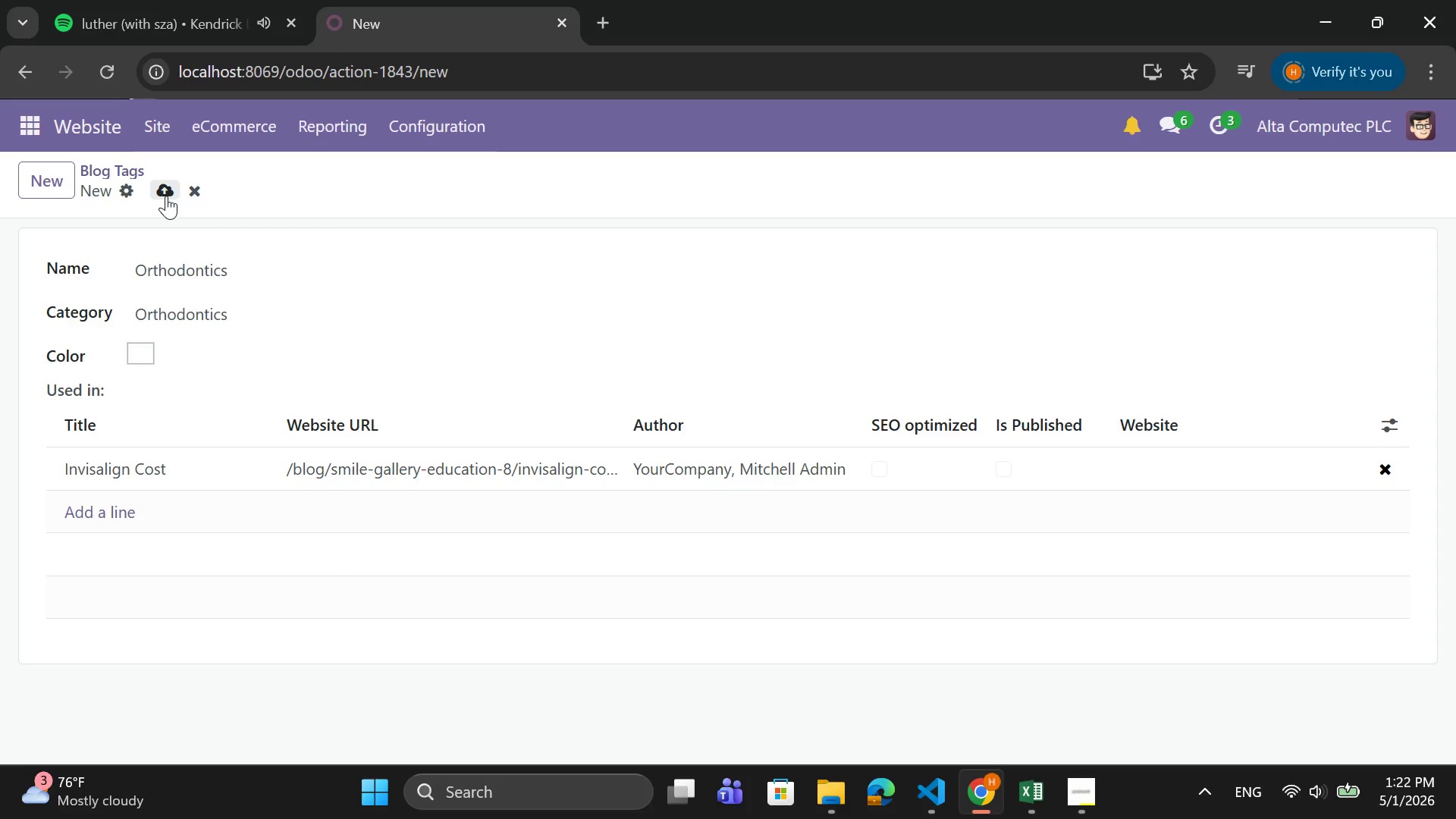 
left_click([166, 196])
 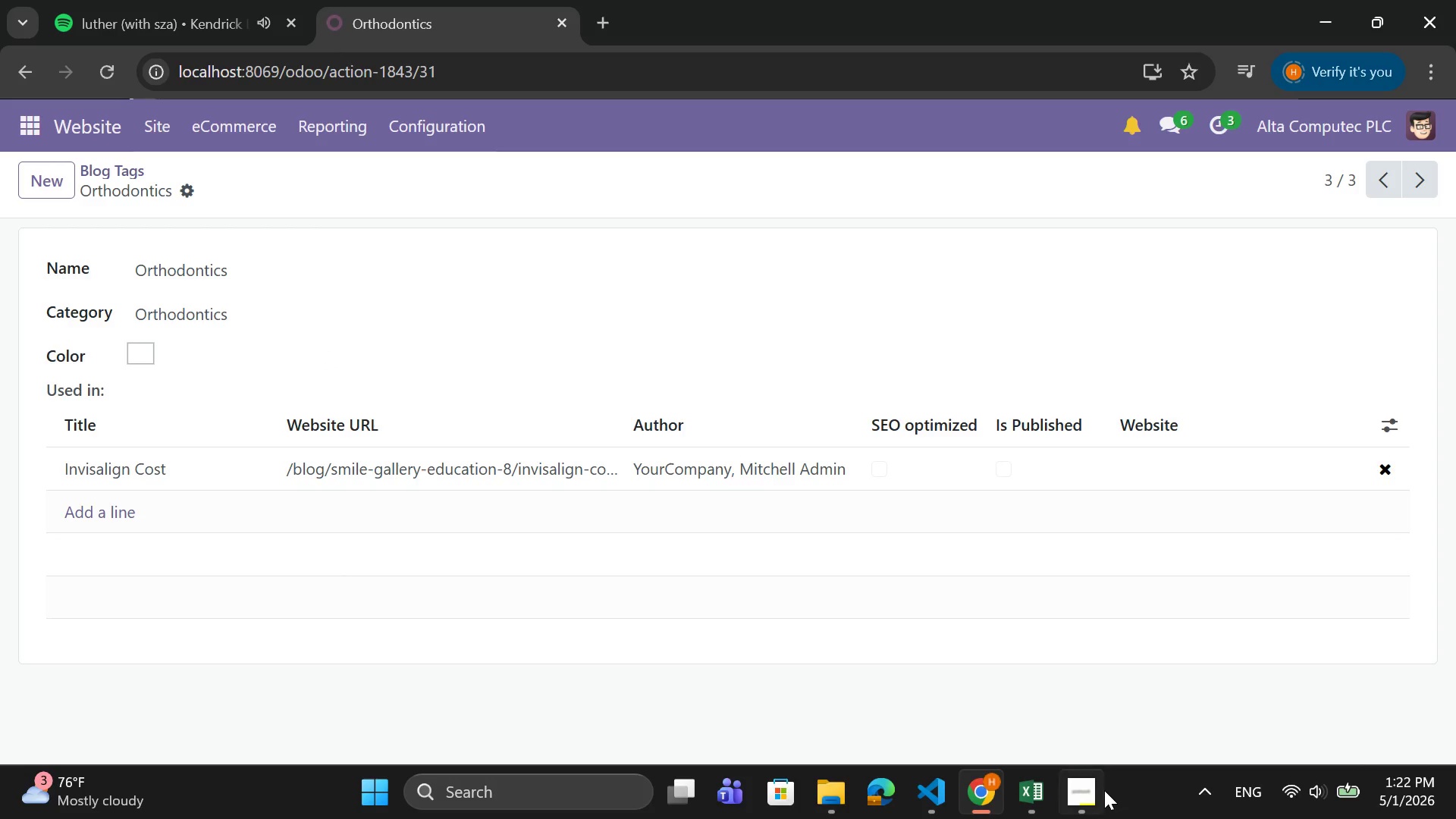 
left_click([1089, 802])